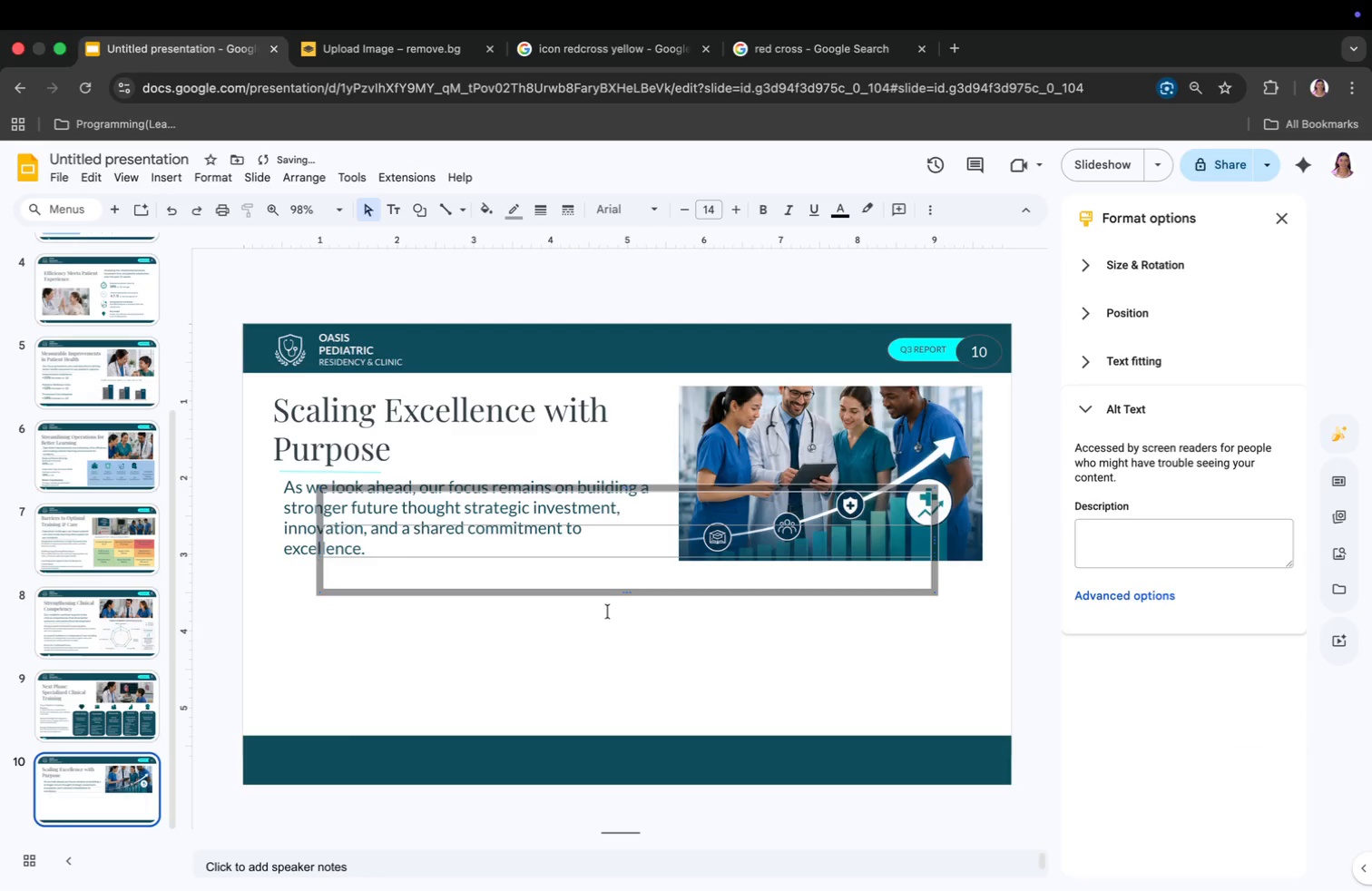 
key(Meta+Z)
 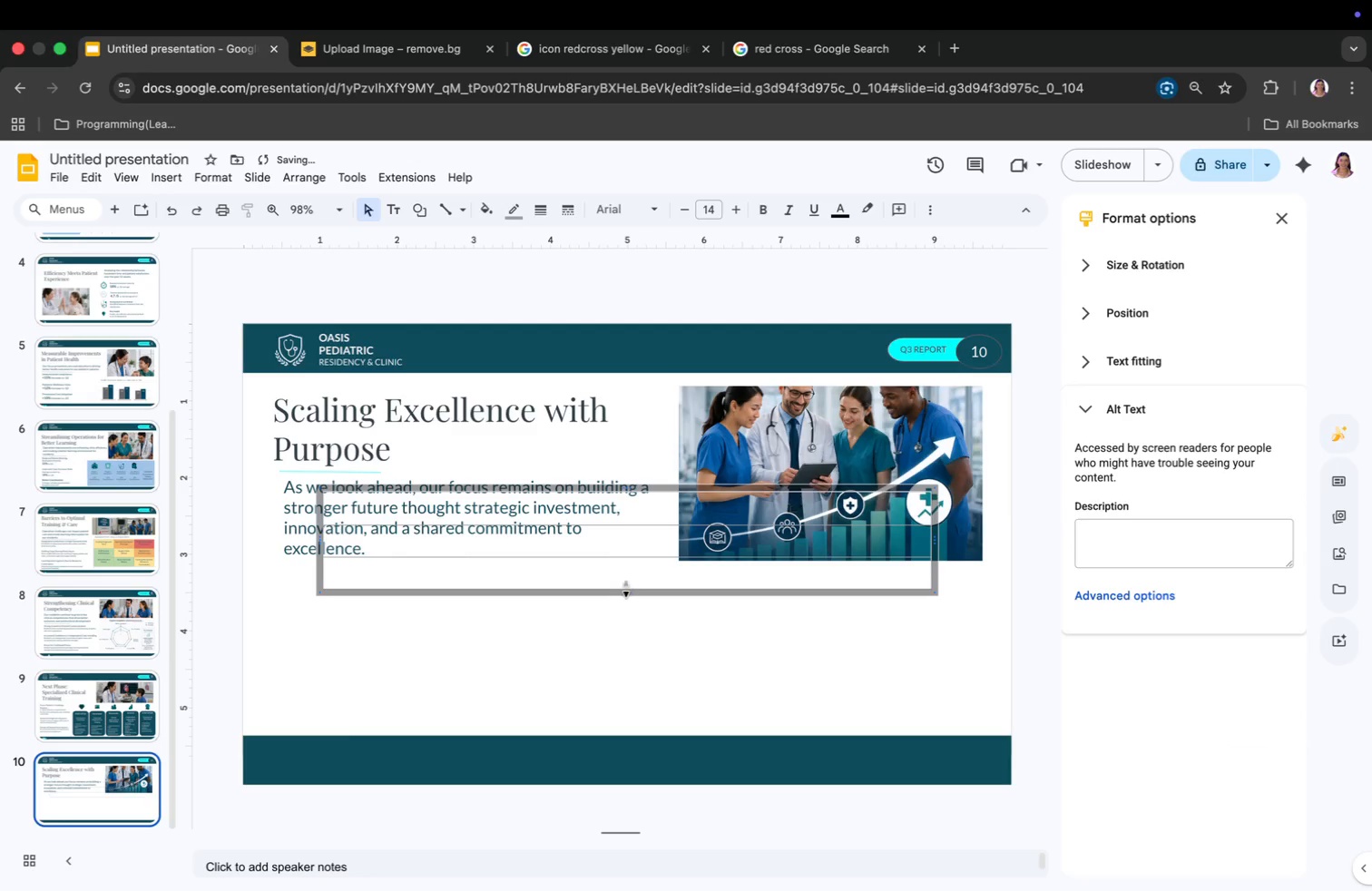 
left_click_drag(start_coordinate=[626, 590], to_coordinate=[550, 698])
 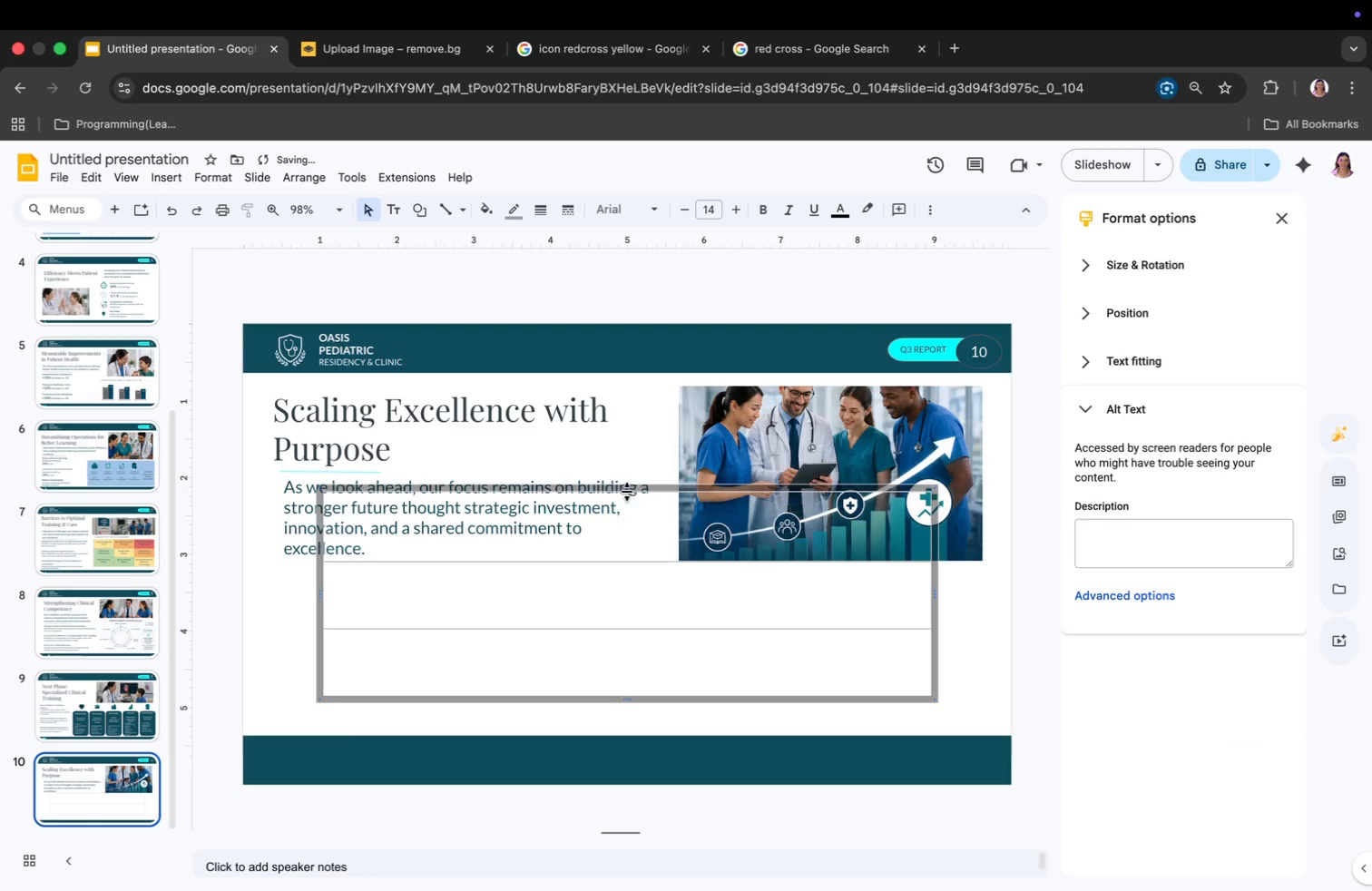 
left_click_drag(start_coordinate=[623, 488], to_coordinate=[602, 585])
 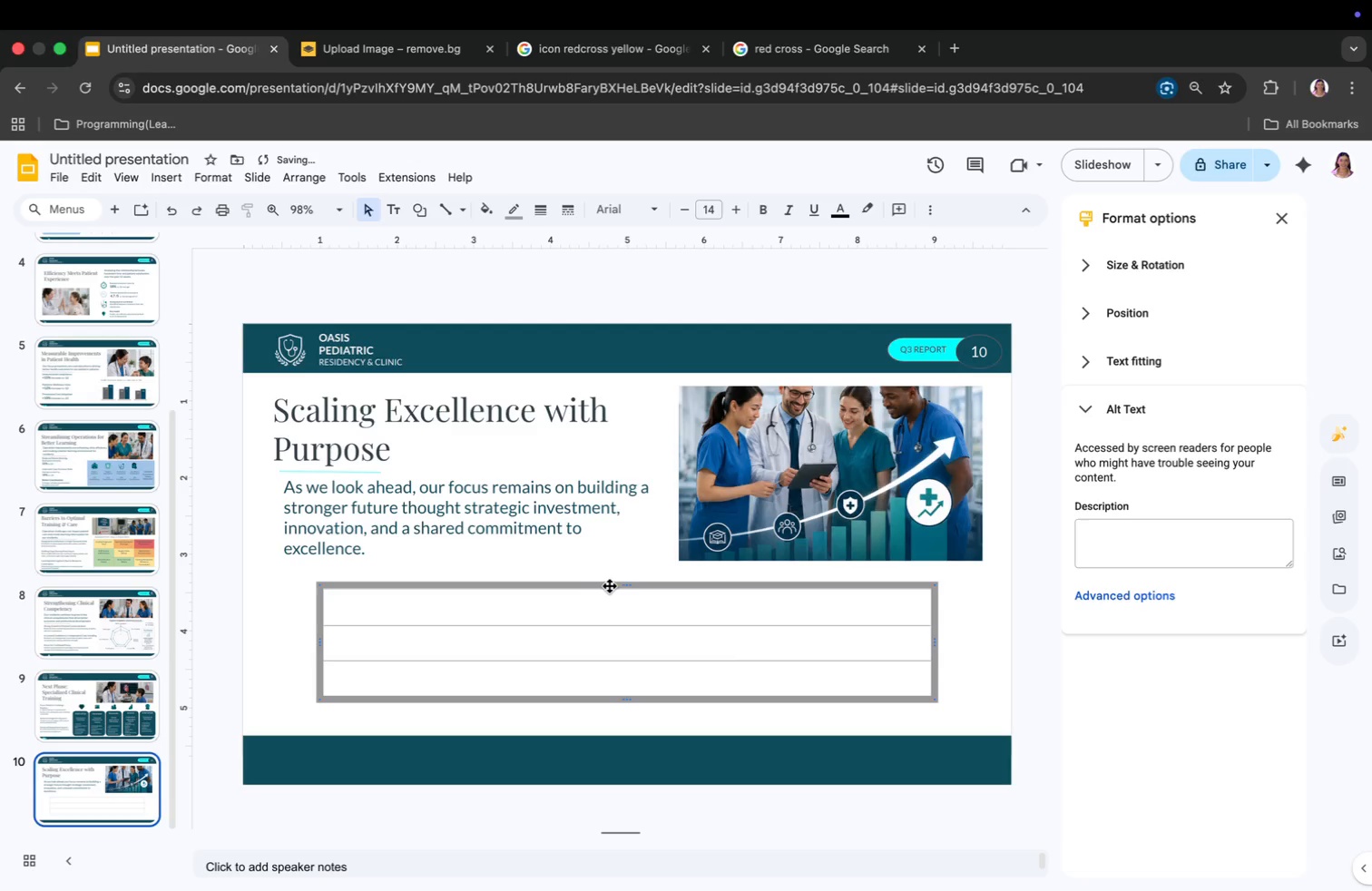 
left_click_drag(start_coordinate=[617, 586], to_coordinate=[619, 565])
 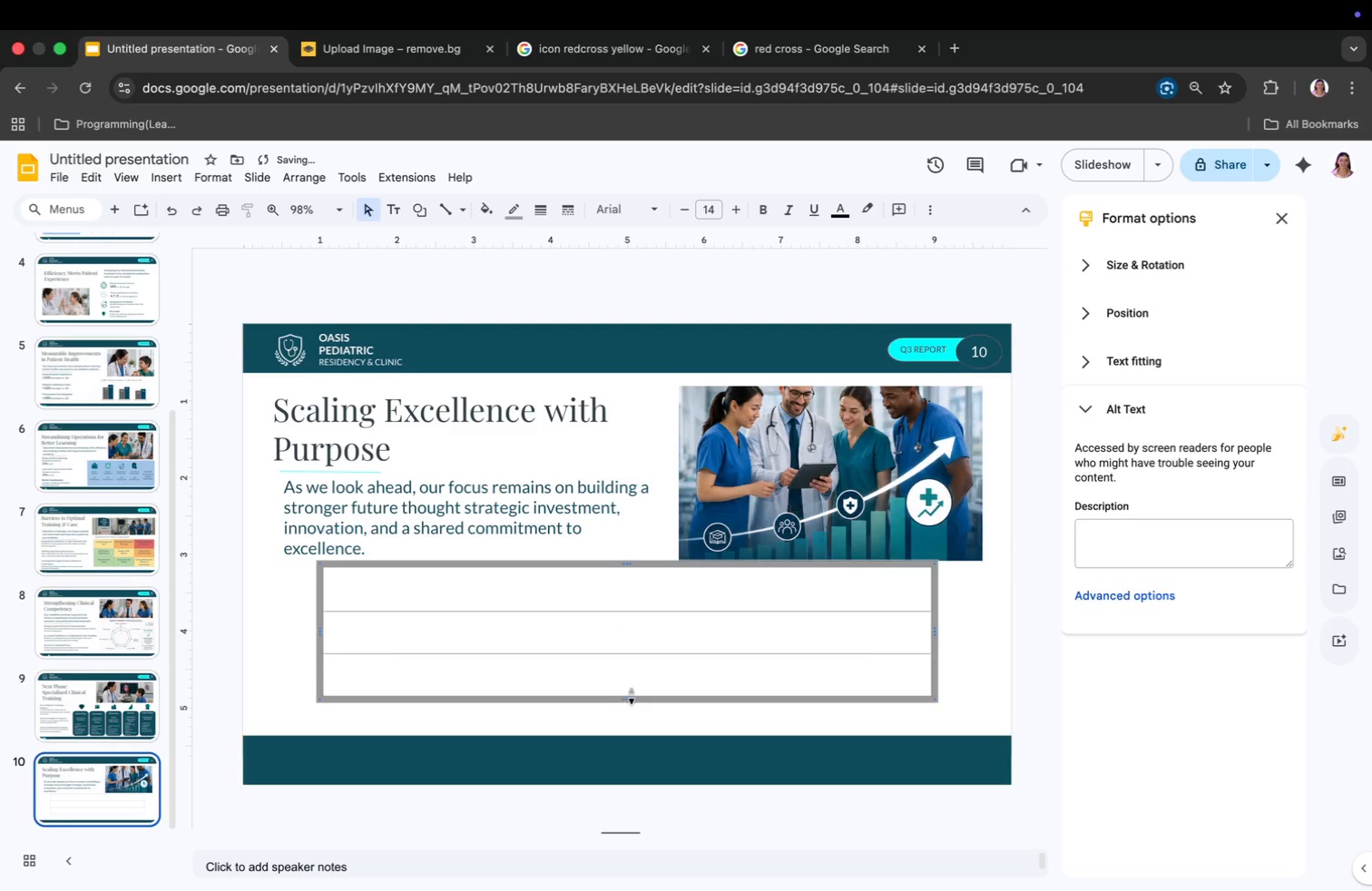 
left_click_drag(start_coordinate=[632, 696], to_coordinate=[629, 727])
 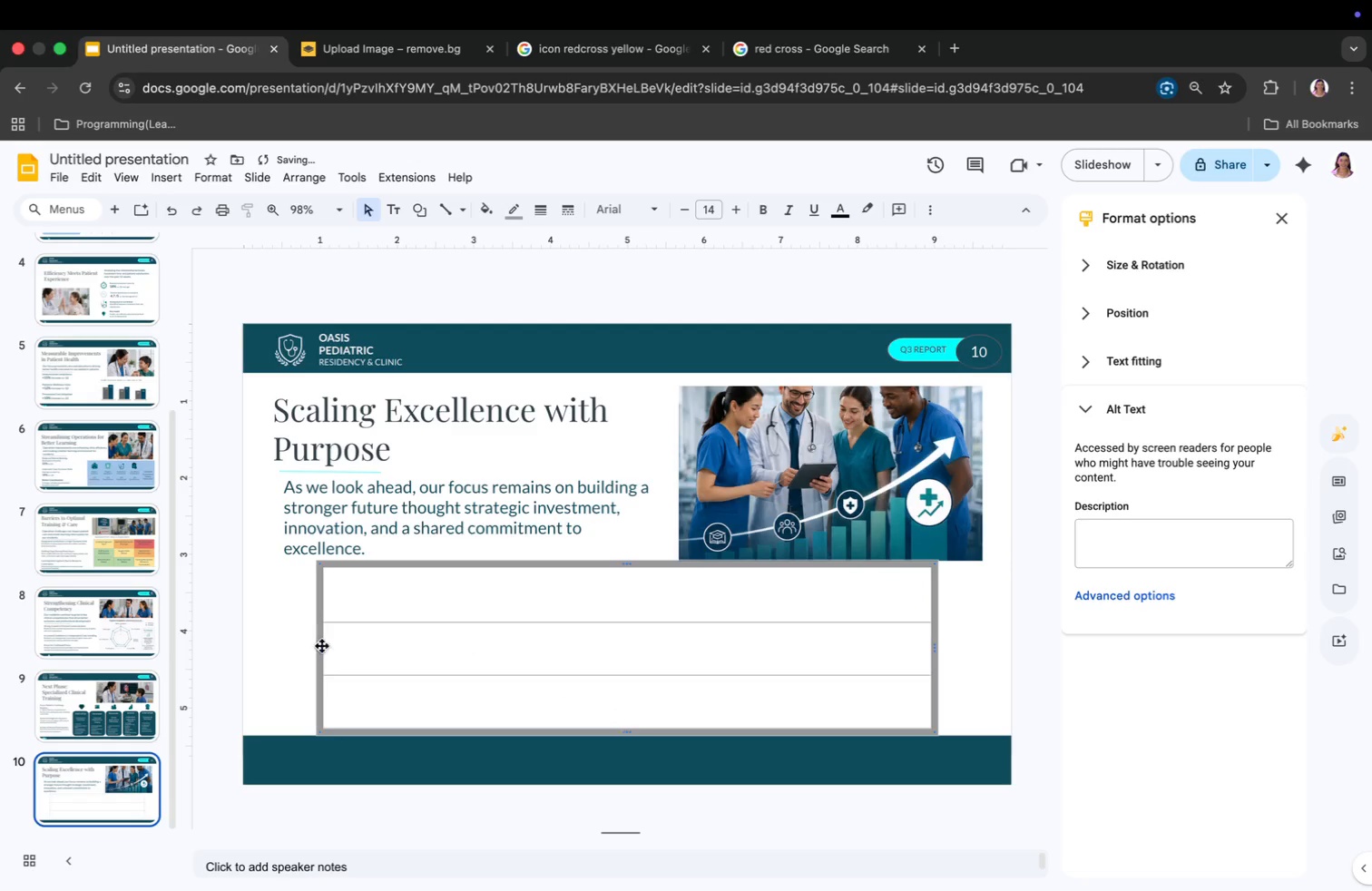 
left_click_drag(start_coordinate=[322, 647], to_coordinate=[277, 640])
 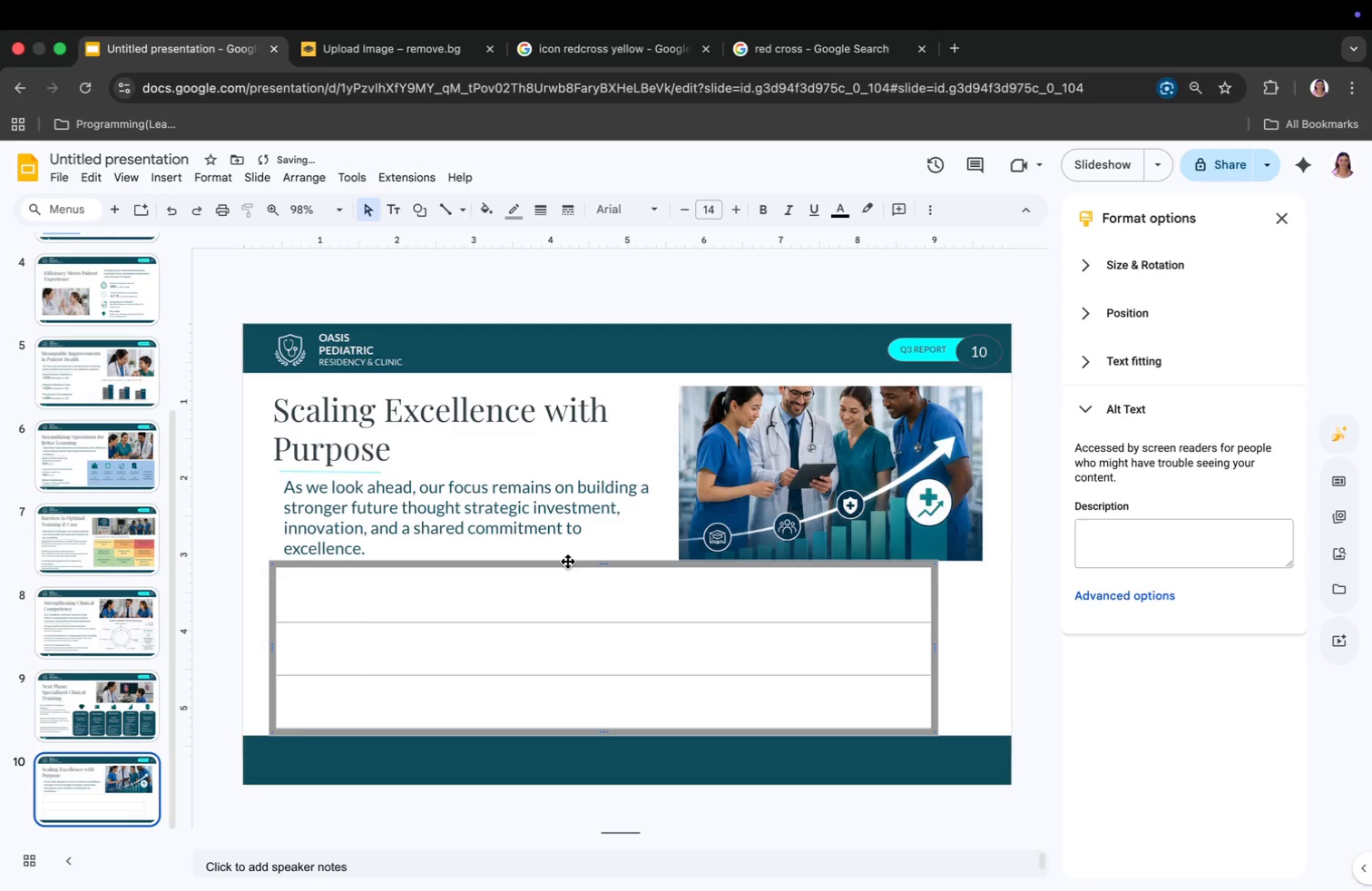 
left_click_drag(start_coordinate=[458, 519], to_coordinate=[434, 519])
 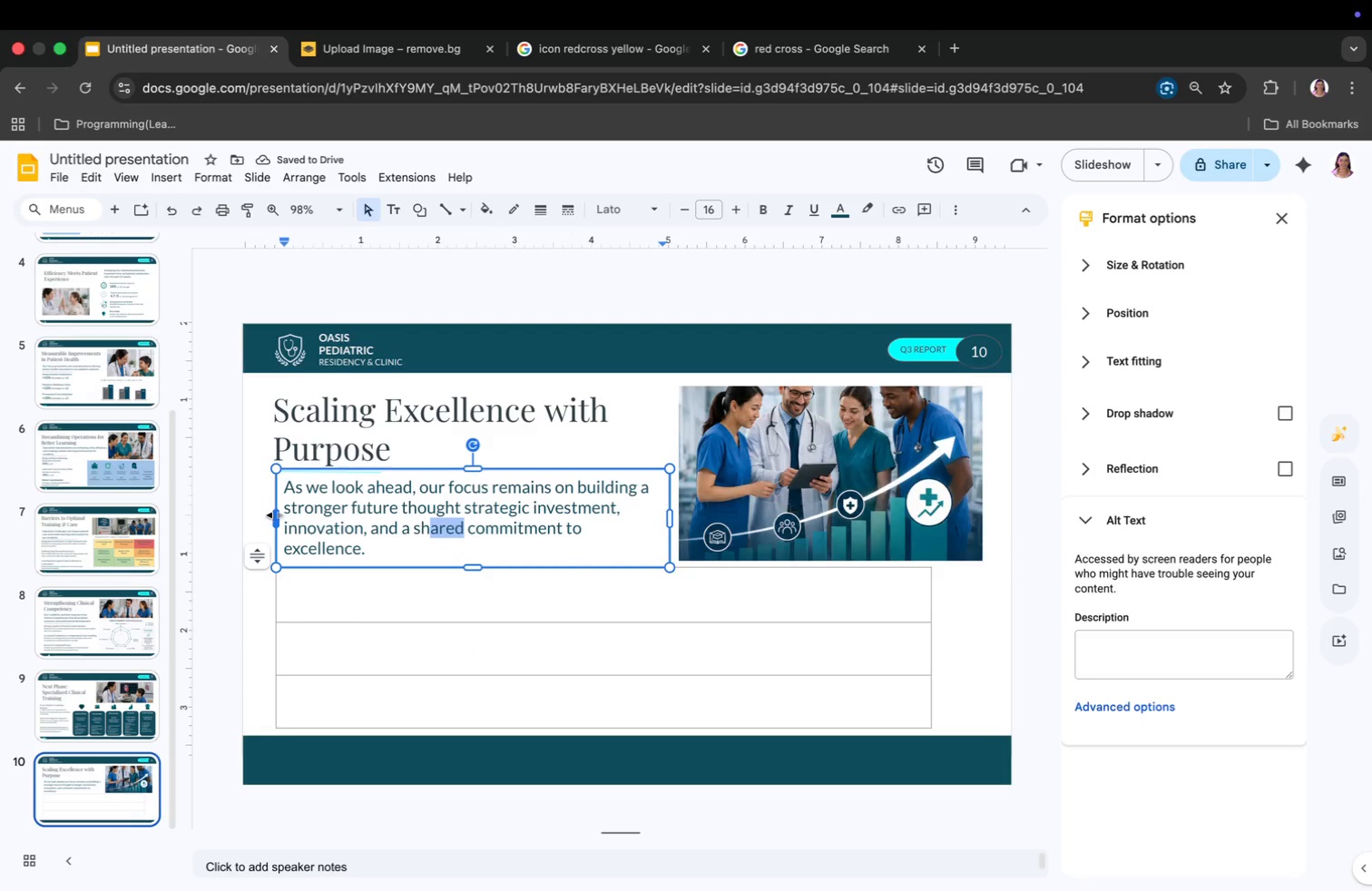 
left_click_drag(start_coordinate=[277, 515], to_coordinate=[268, 517])
 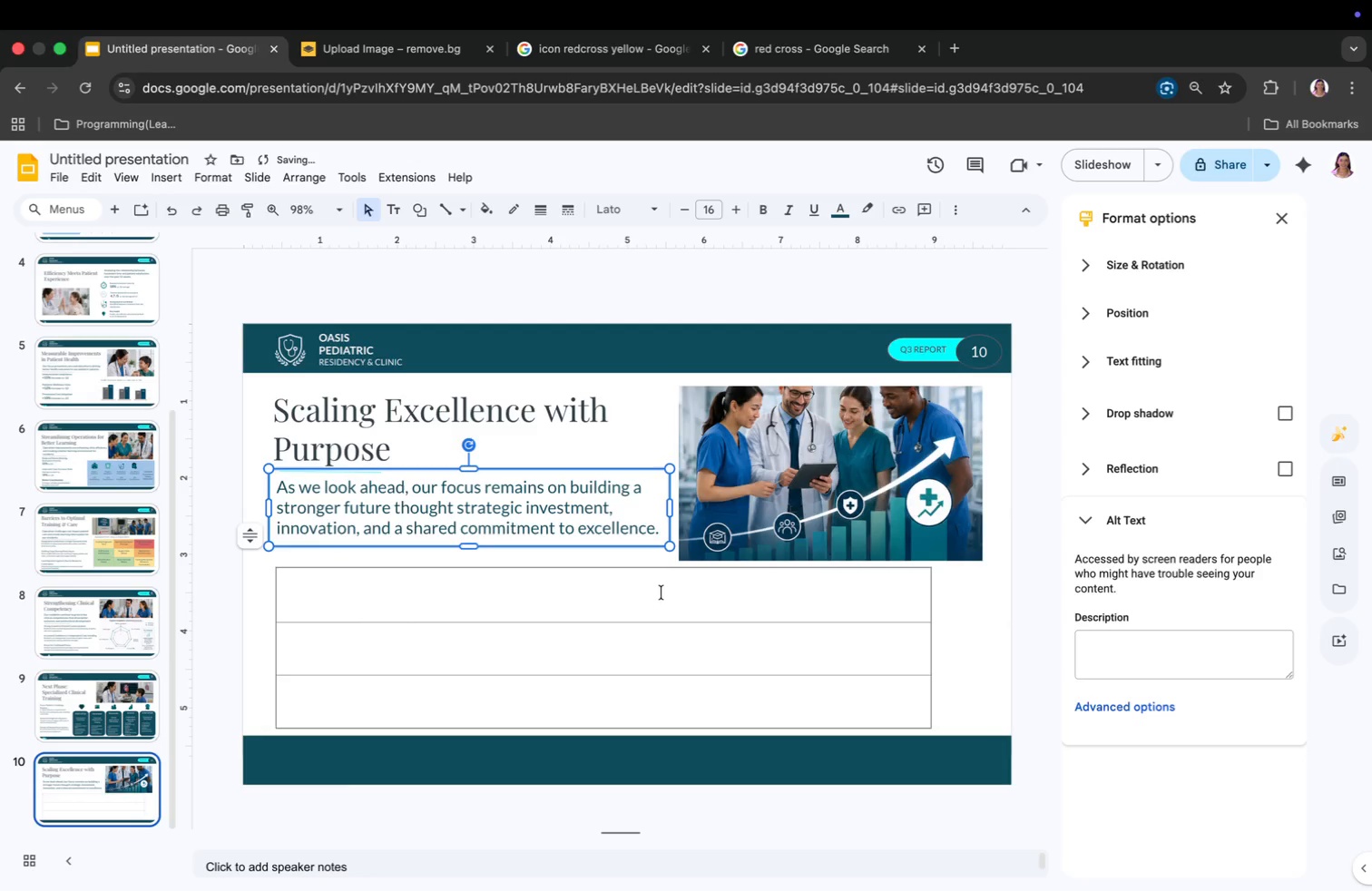 
left_click([609, 582])
 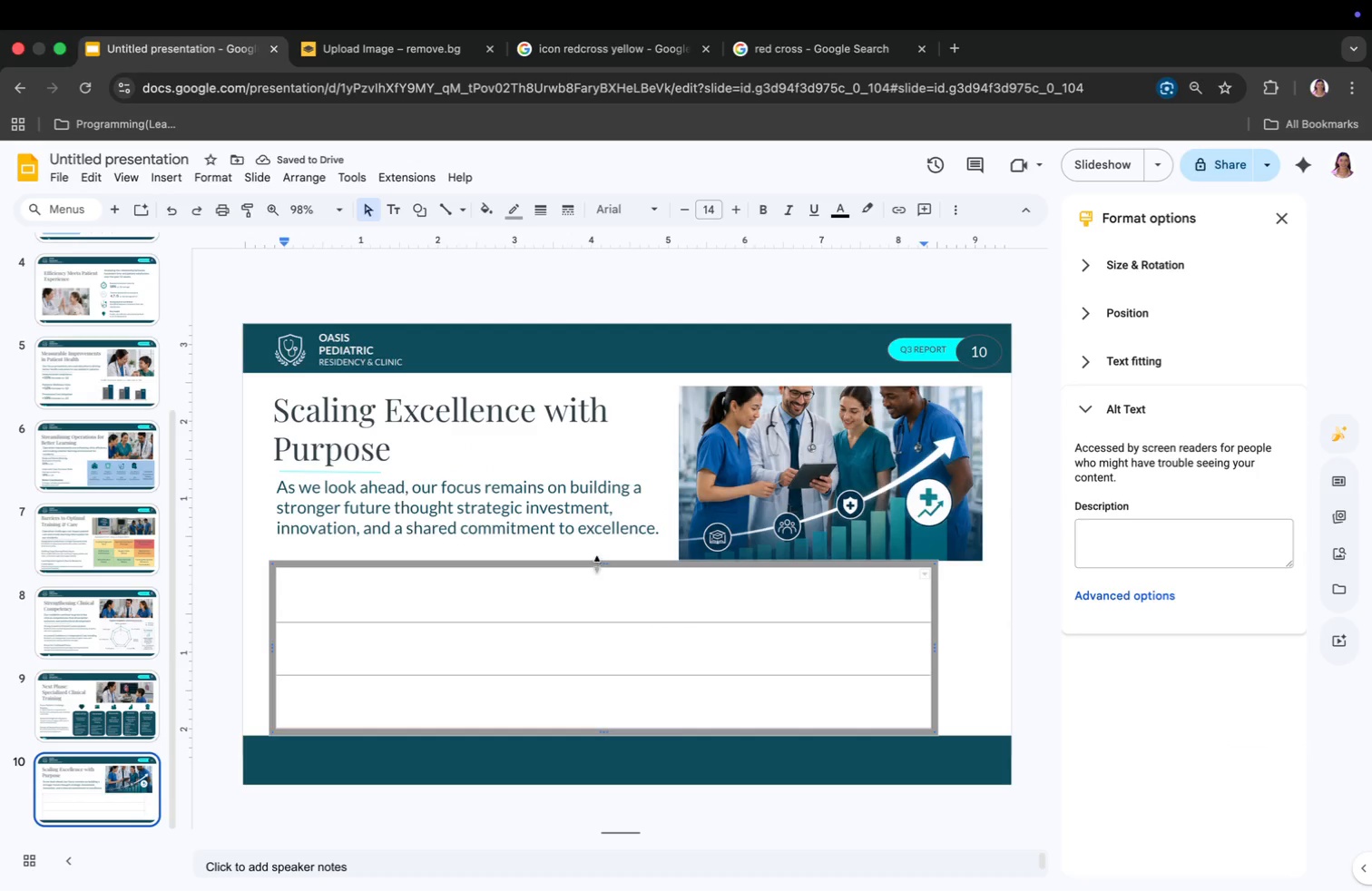 
left_click_drag(start_coordinate=[599, 563], to_coordinate=[599, 540])
 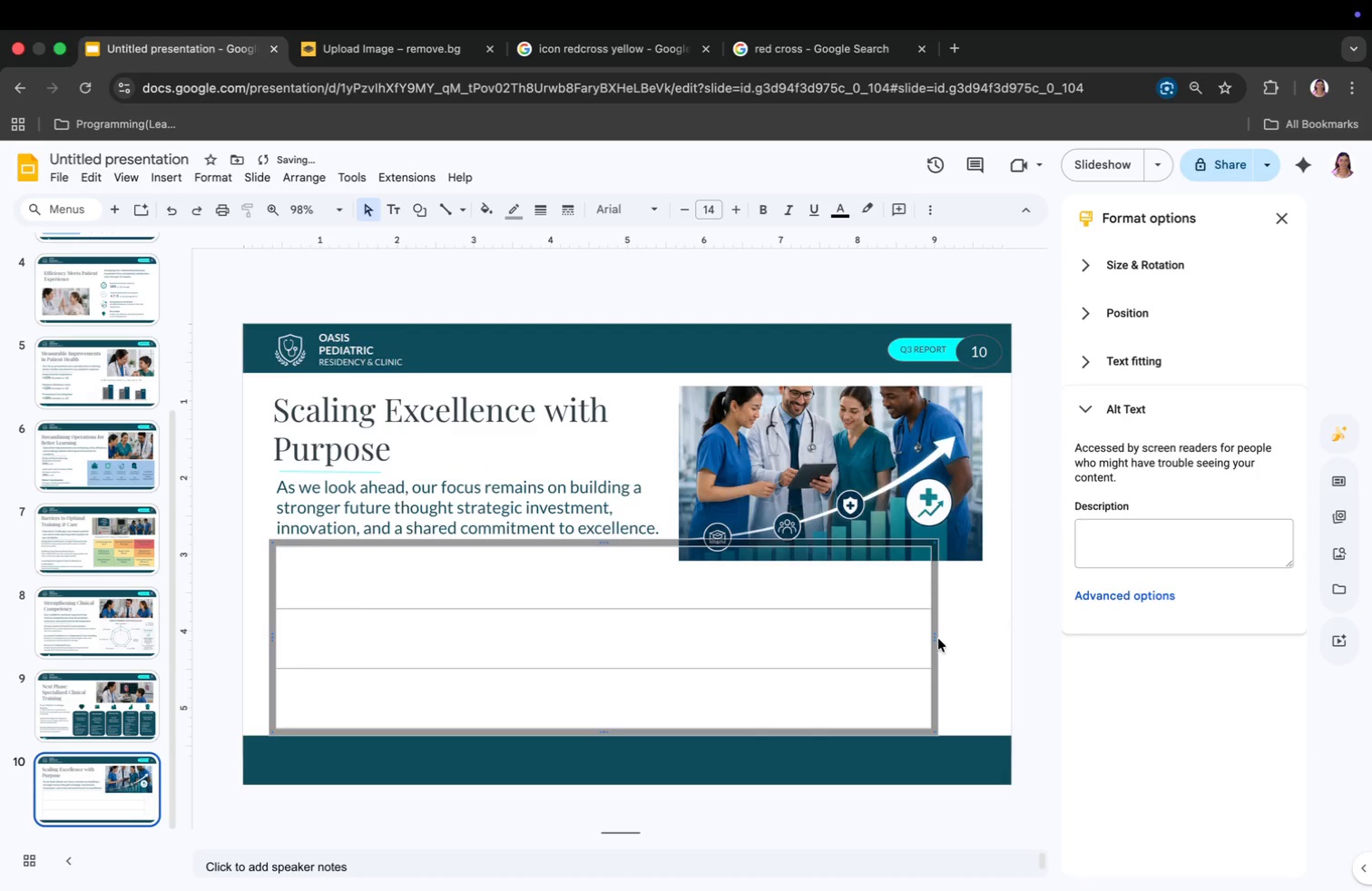 
left_click_drag(start_coordinate=[935, 636], to_coordinate=[603, 654])
 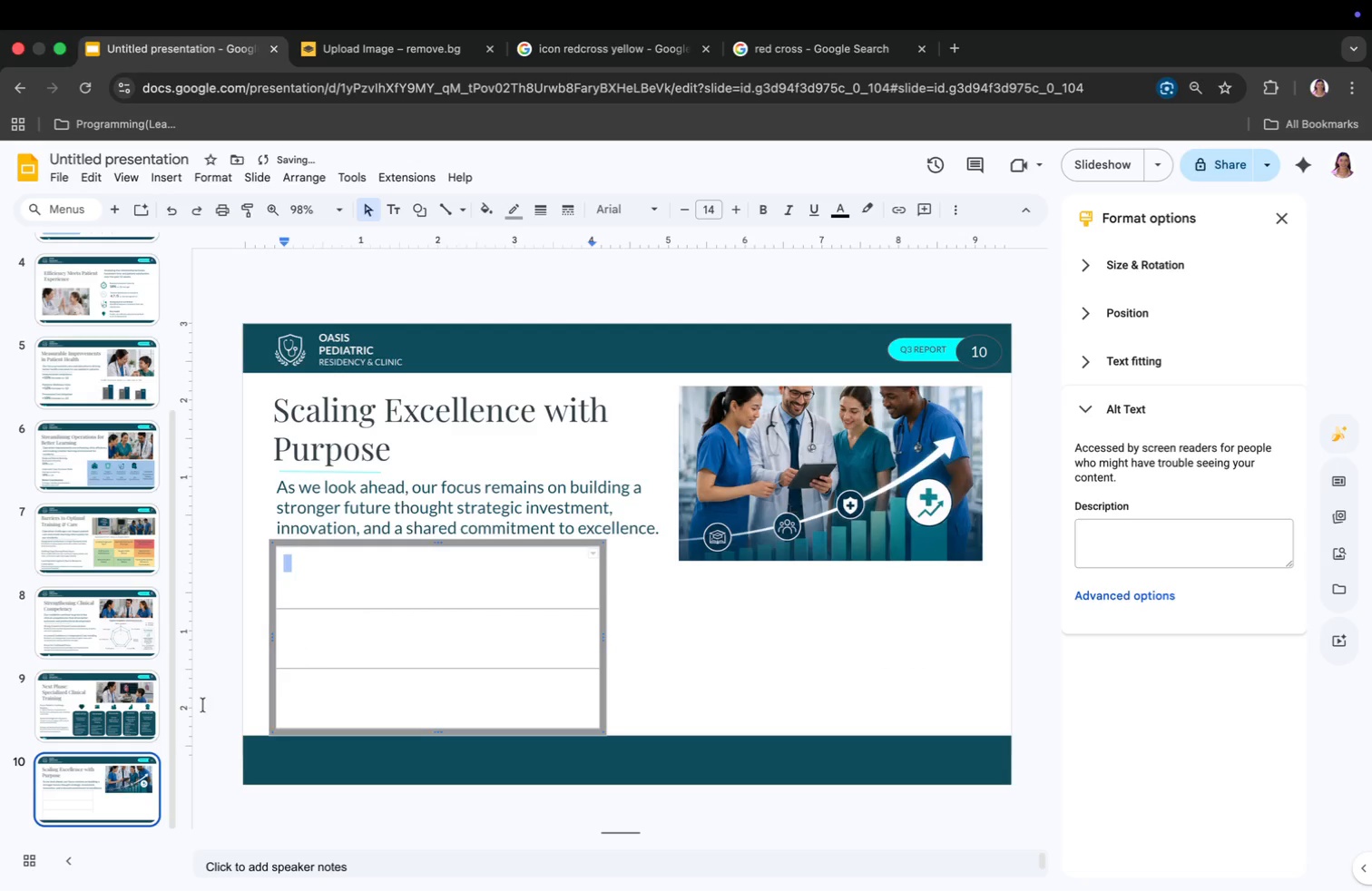 
left_click([49, 719])
 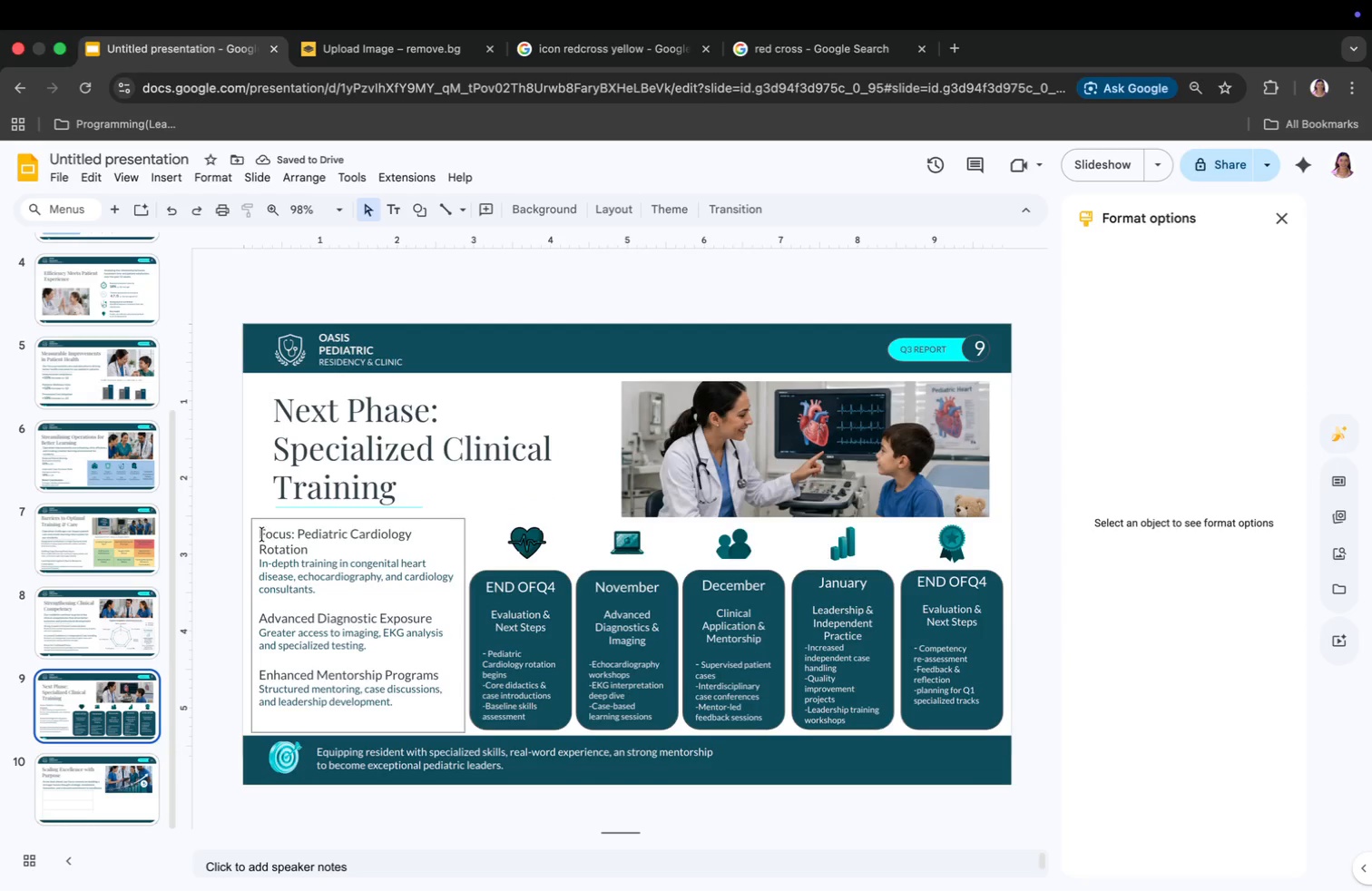 
left_click_drag(start_coordinate=[261, 534], to_coordinate=[323, 586])
 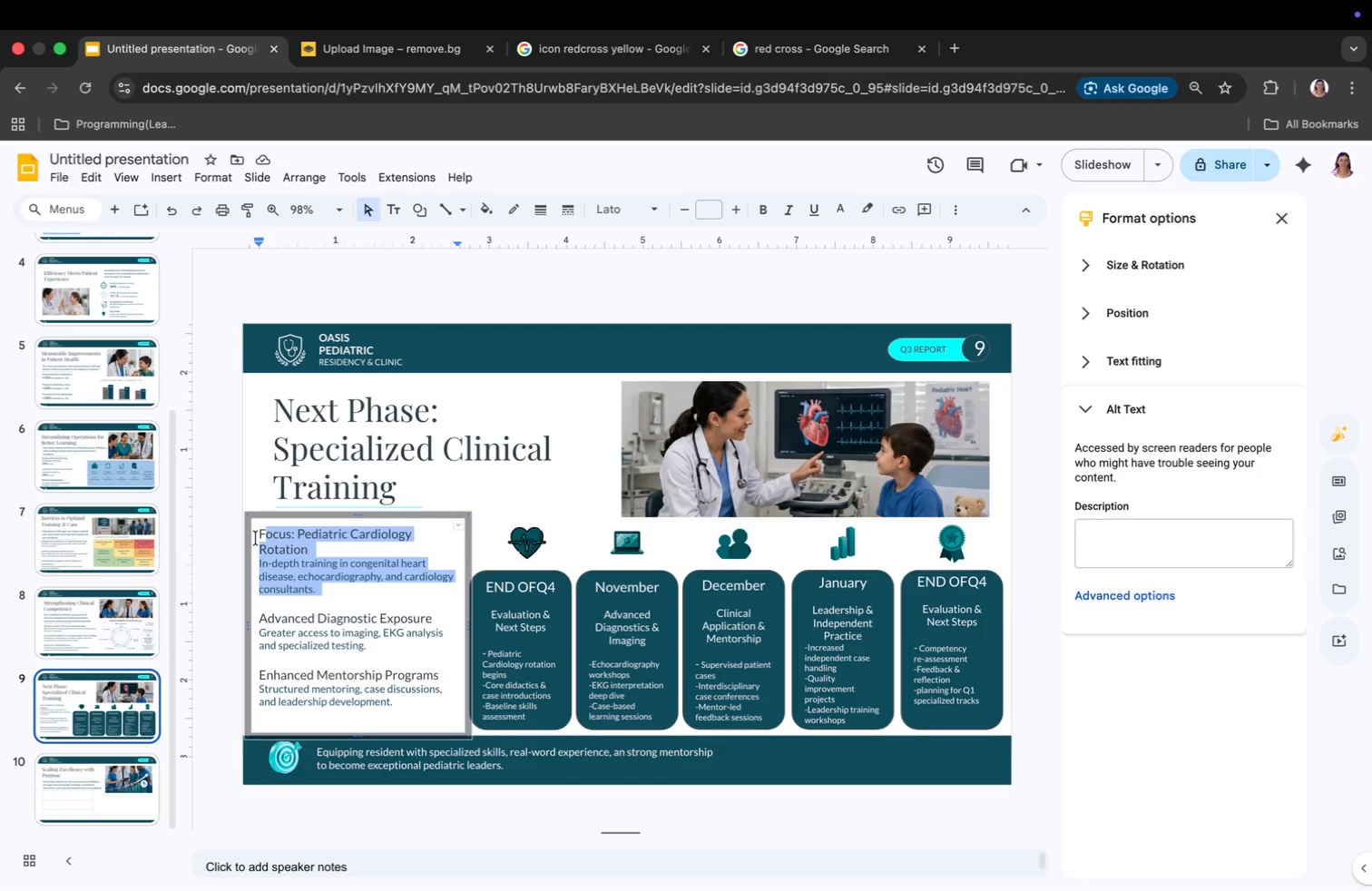 
left_click_drag(start_coordinate=[256, 538], to_coordinate=[316, 597])
 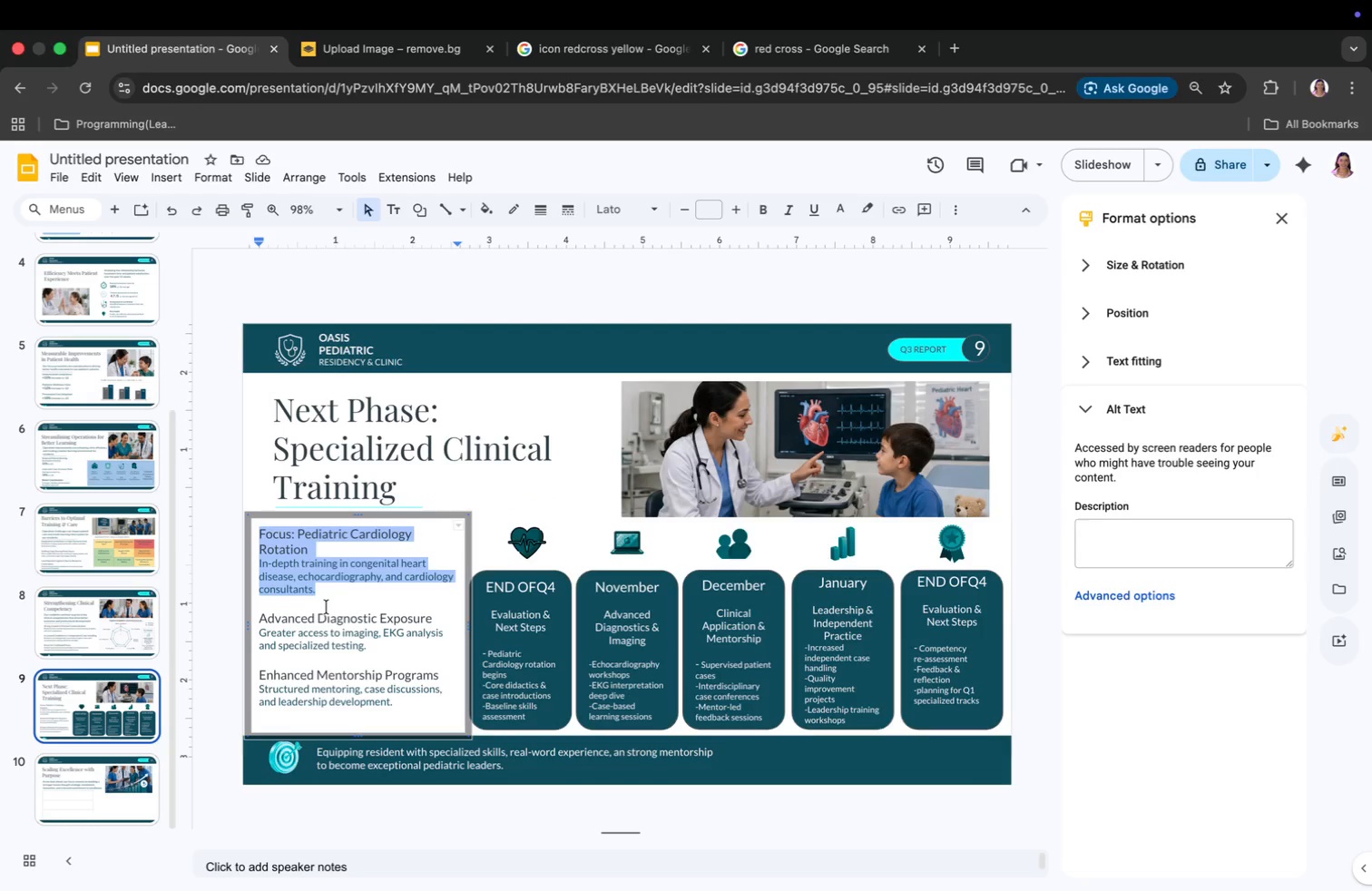 
key(Meta+C)
 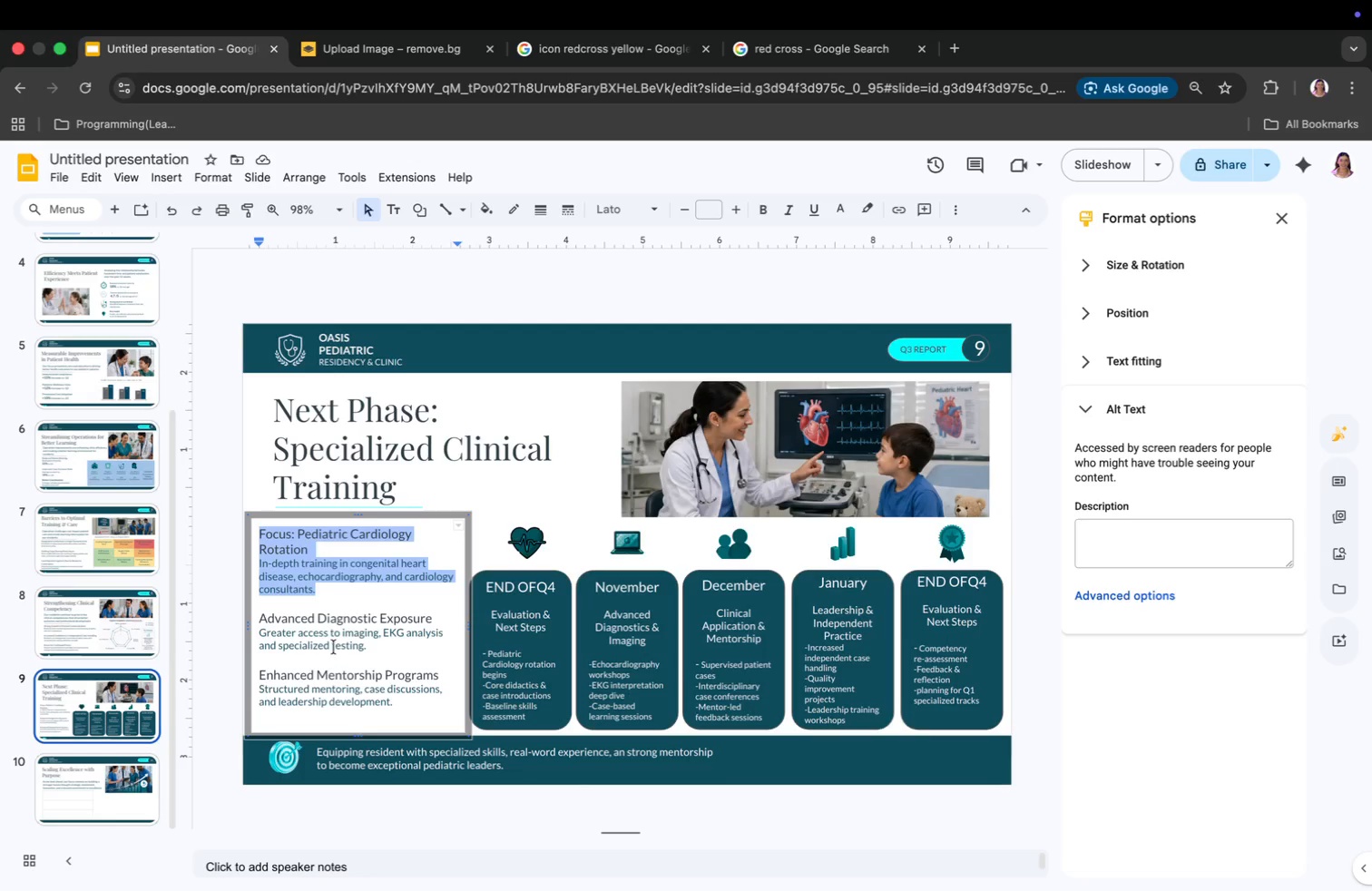 
key(Meta+CommandLeft)
 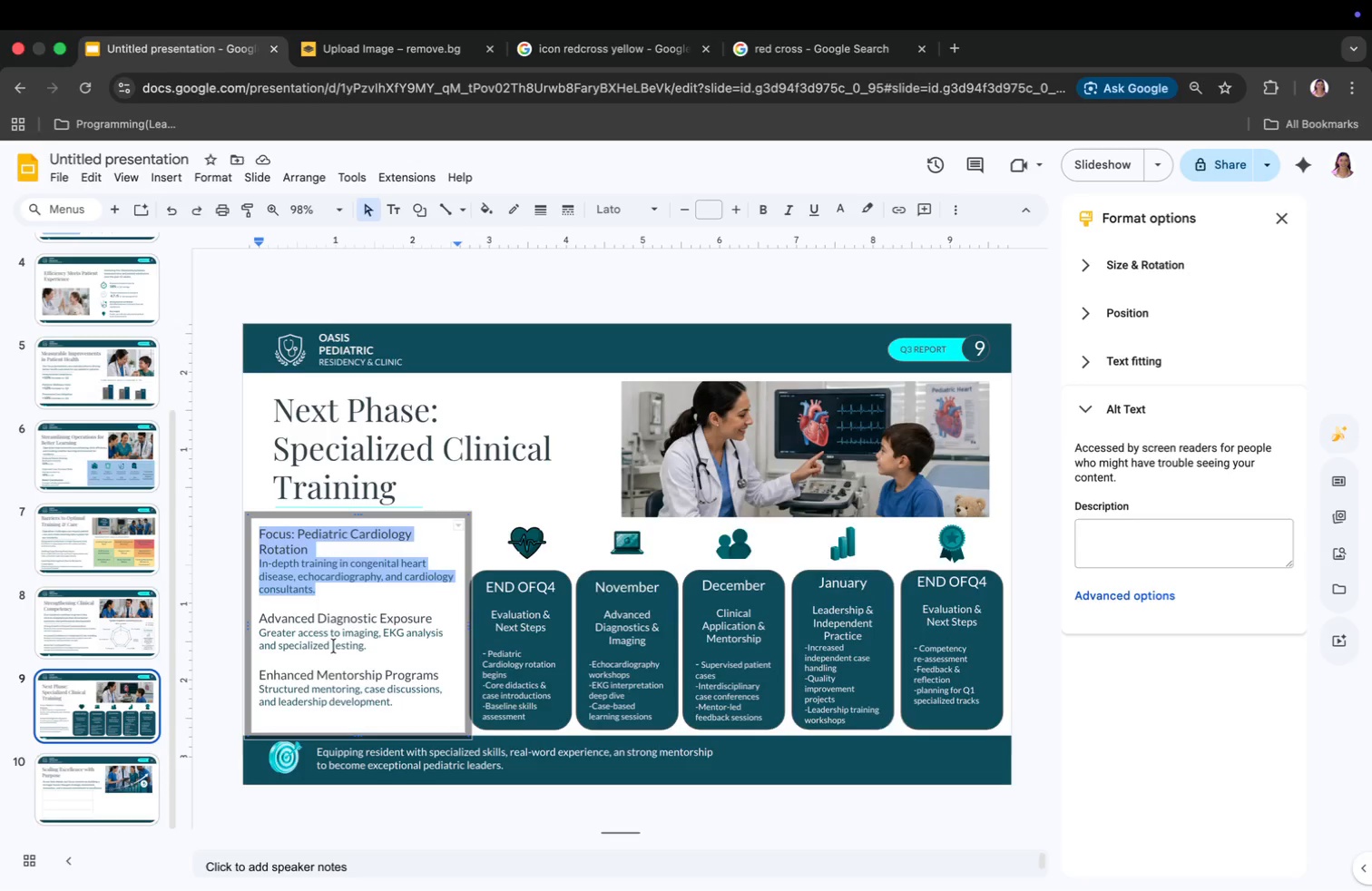 
key(Meta+Tab)